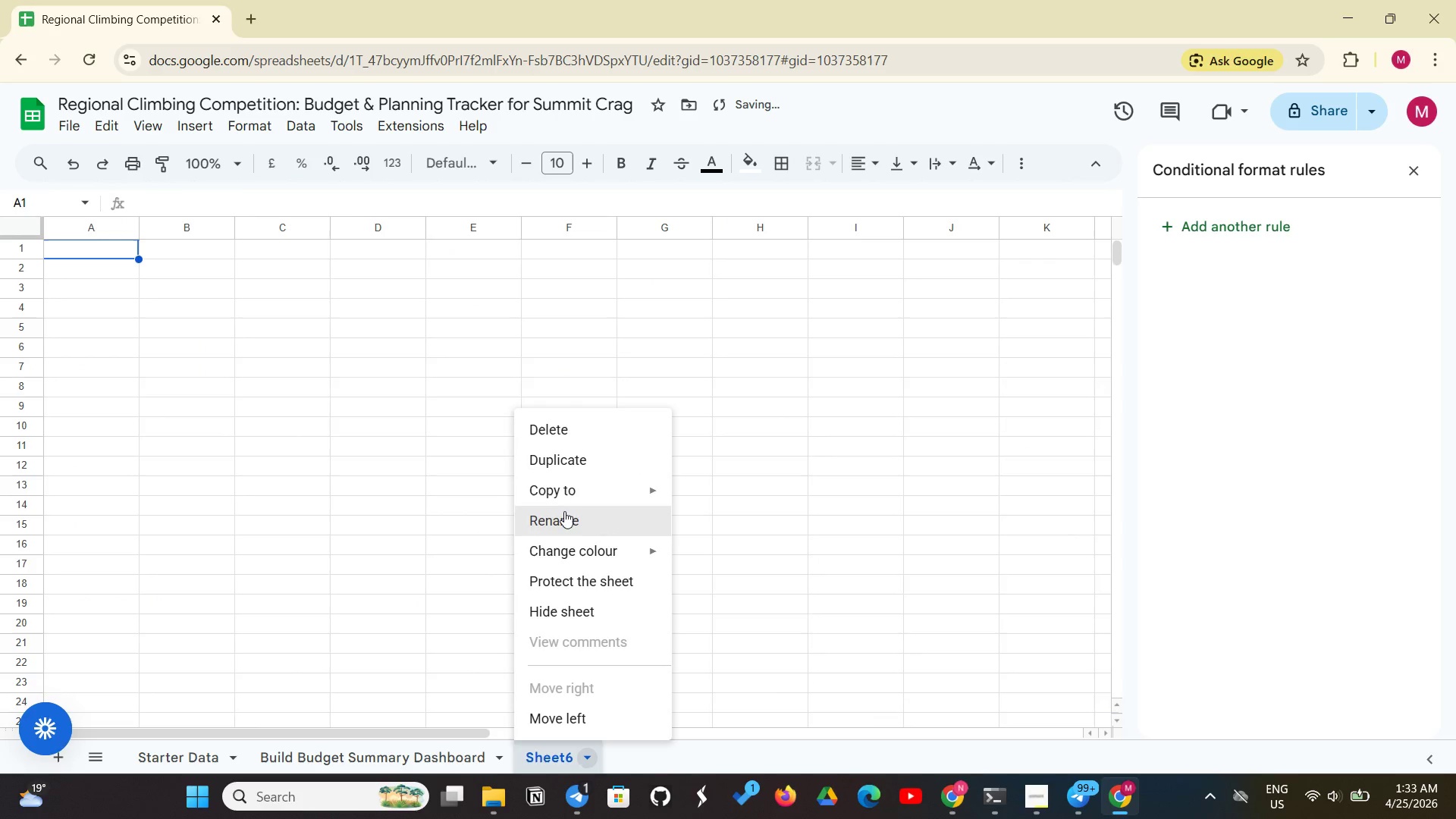 
left_click([565, 510])
 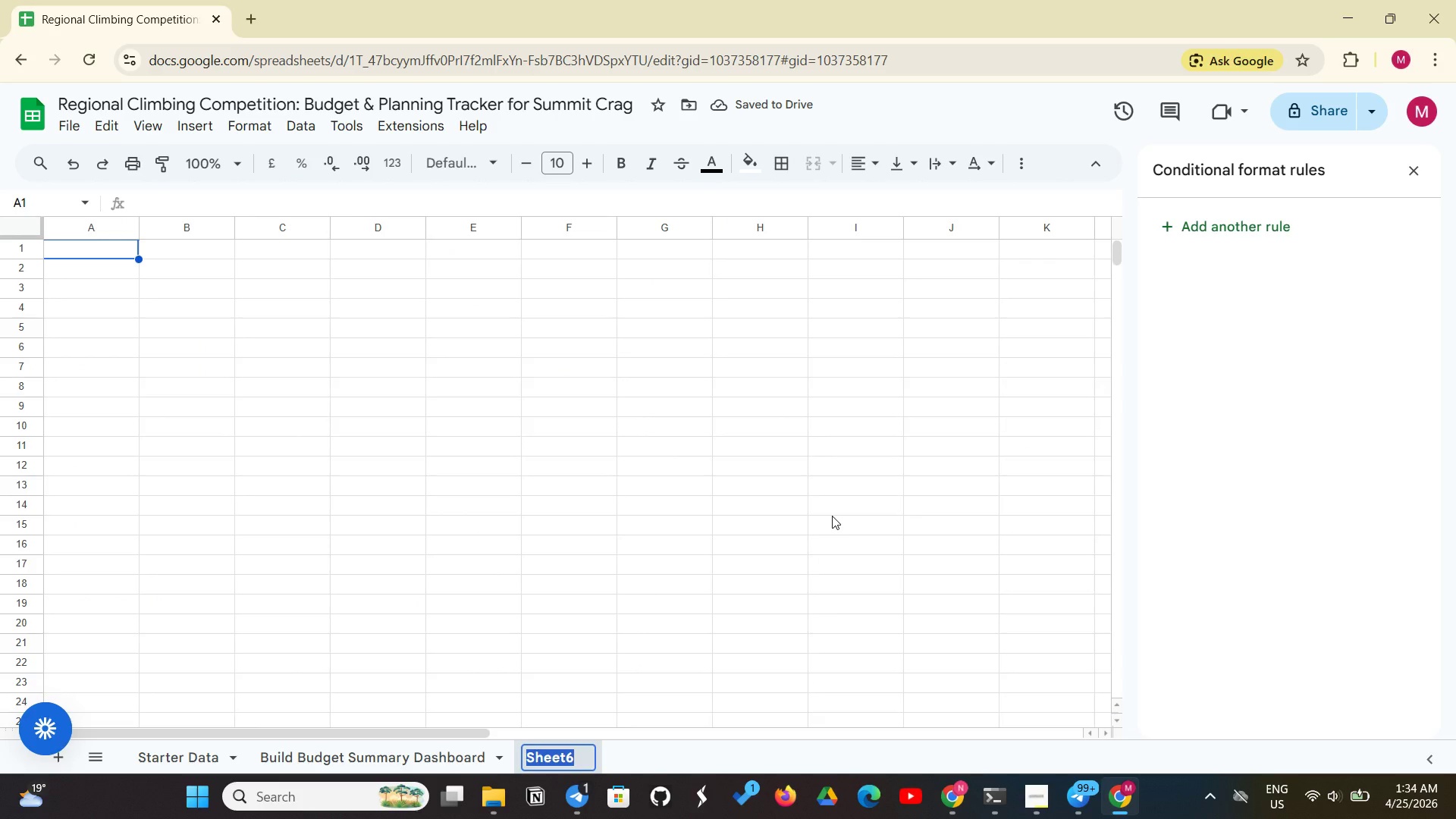 
key(Backspace)
 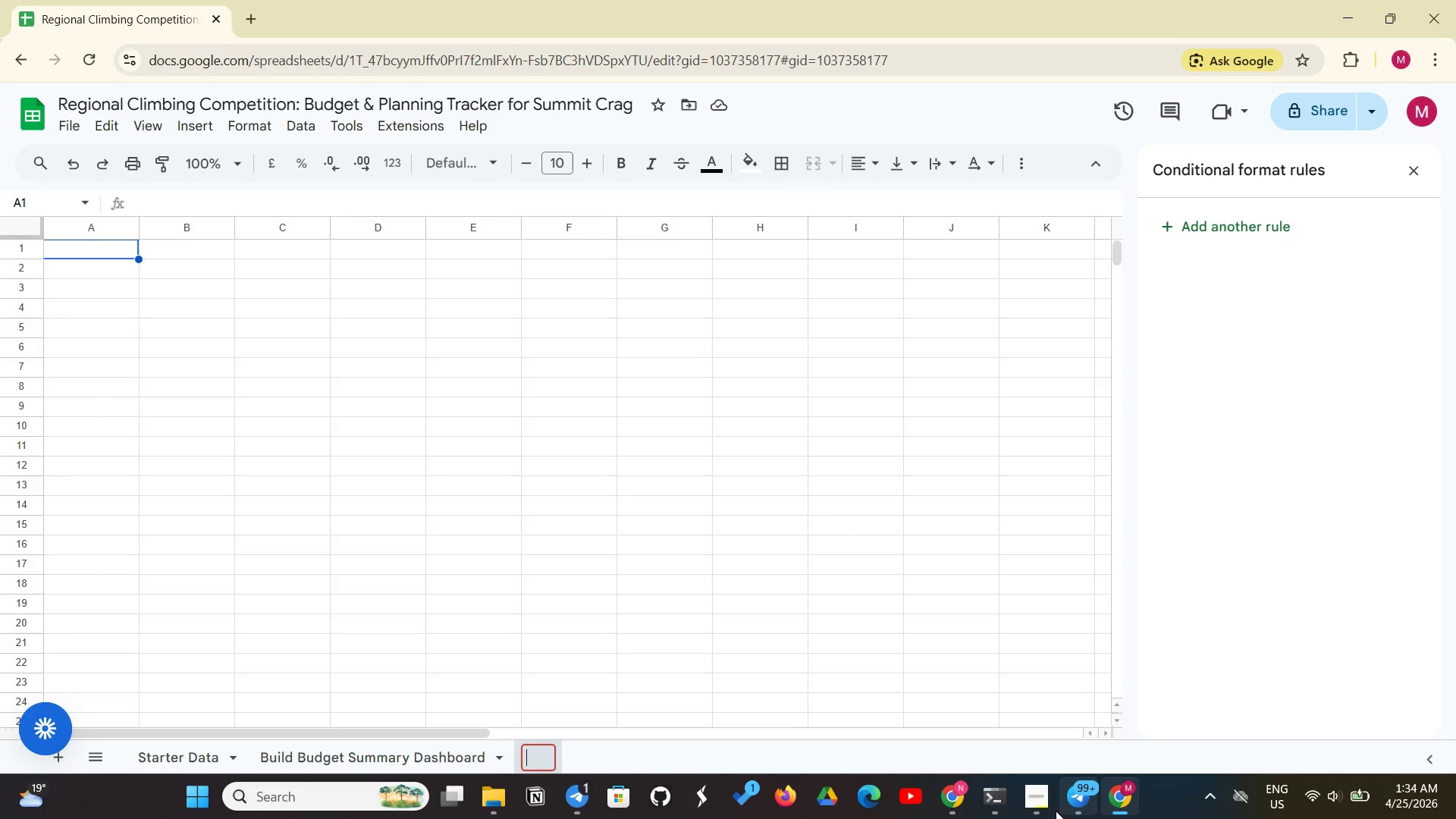 
left_click([1046, 805])